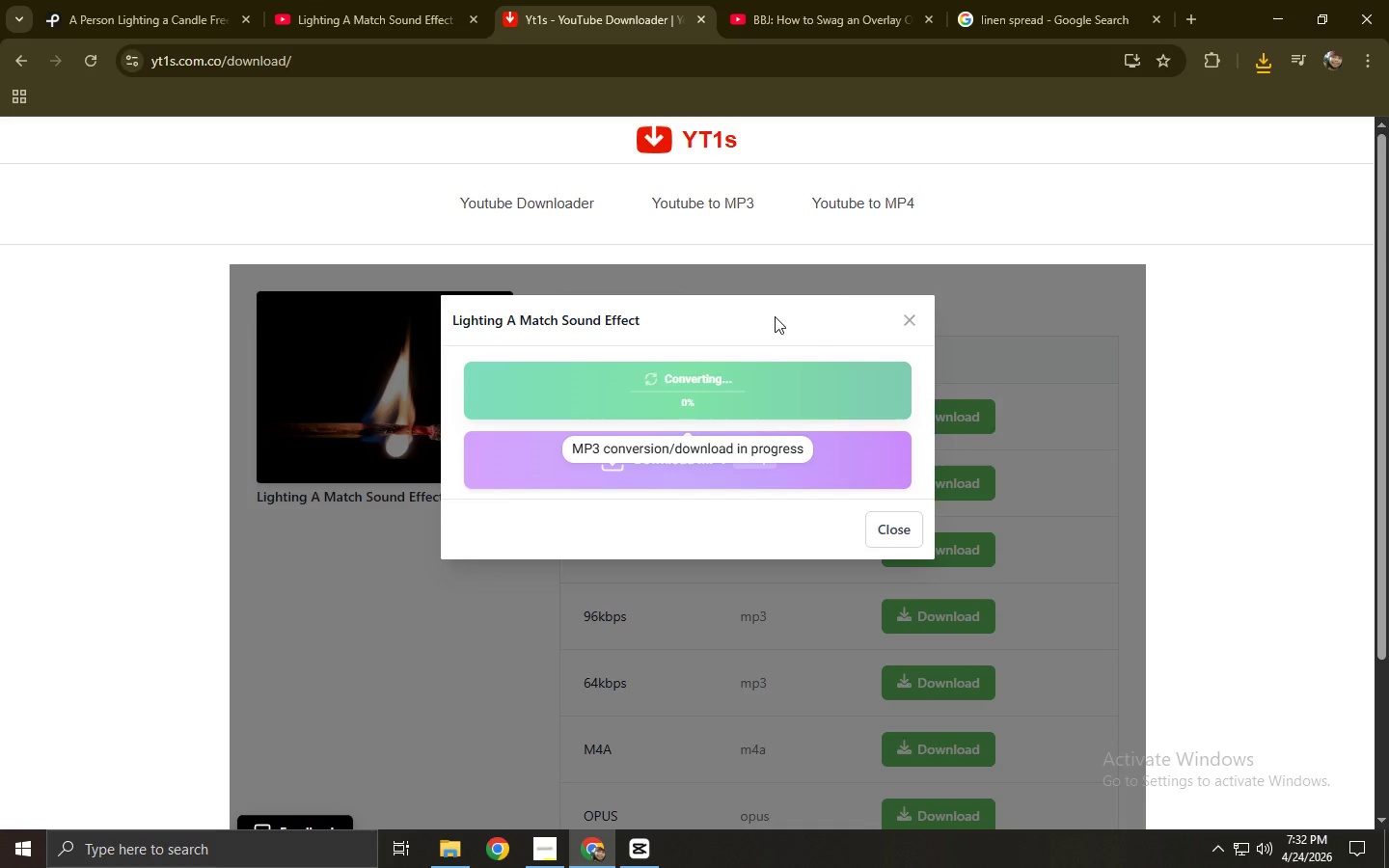 
left_click([760, 388])
 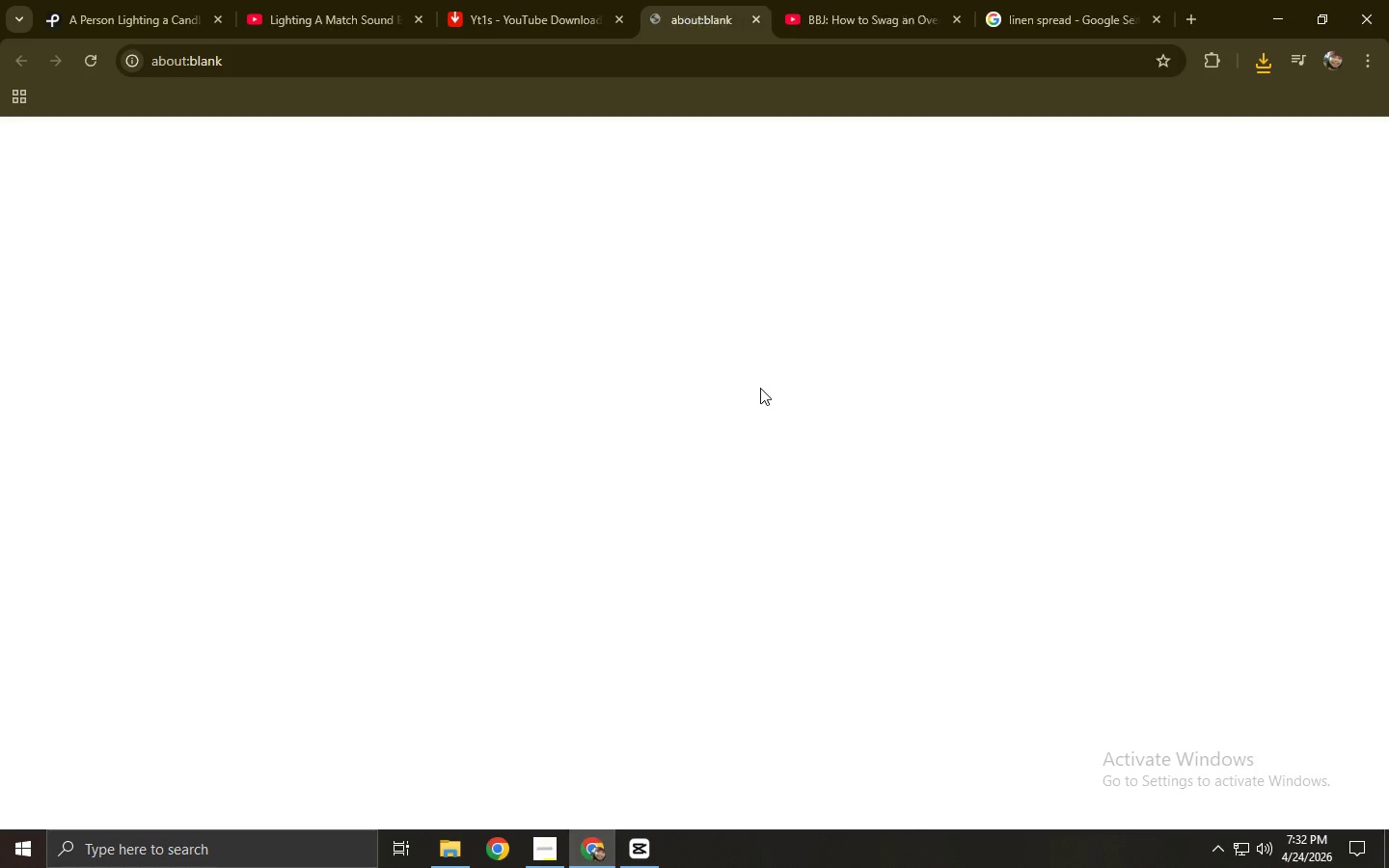 
key(Control+ControlLeft)
 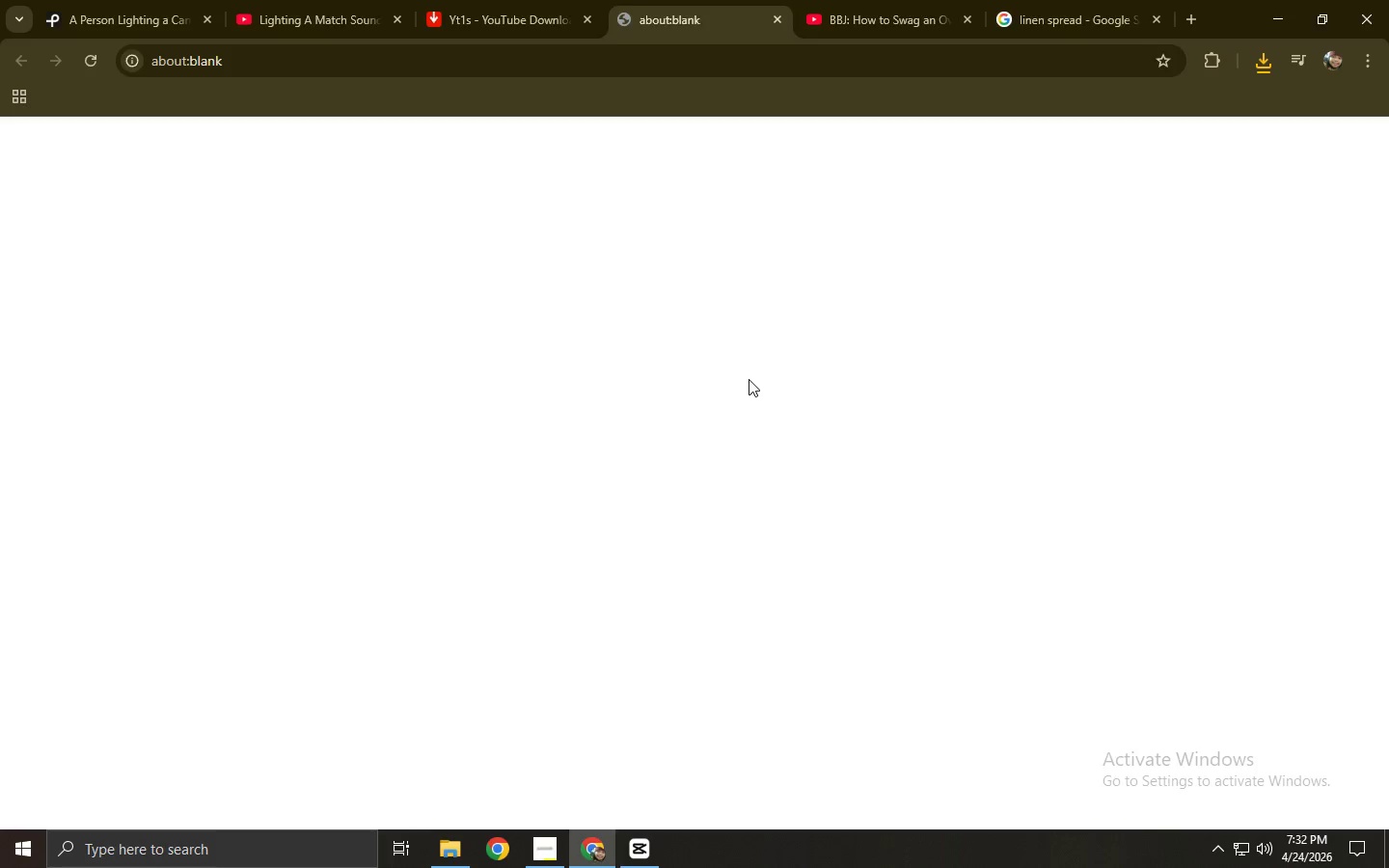 
key(Control+W)
 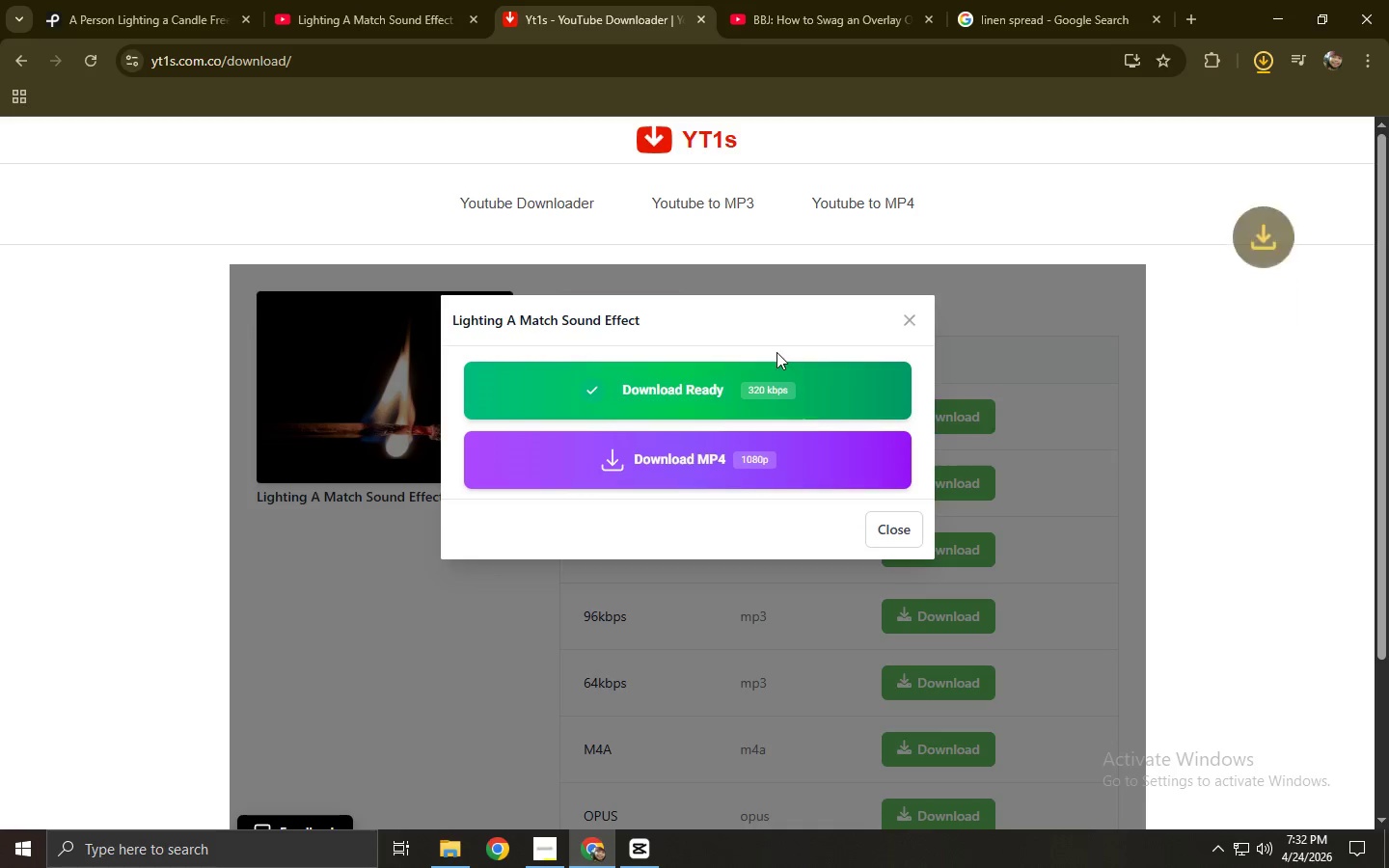 
left_click_drag(start_coordinate=[1060, 135], to_coordinate=[692, 737])
 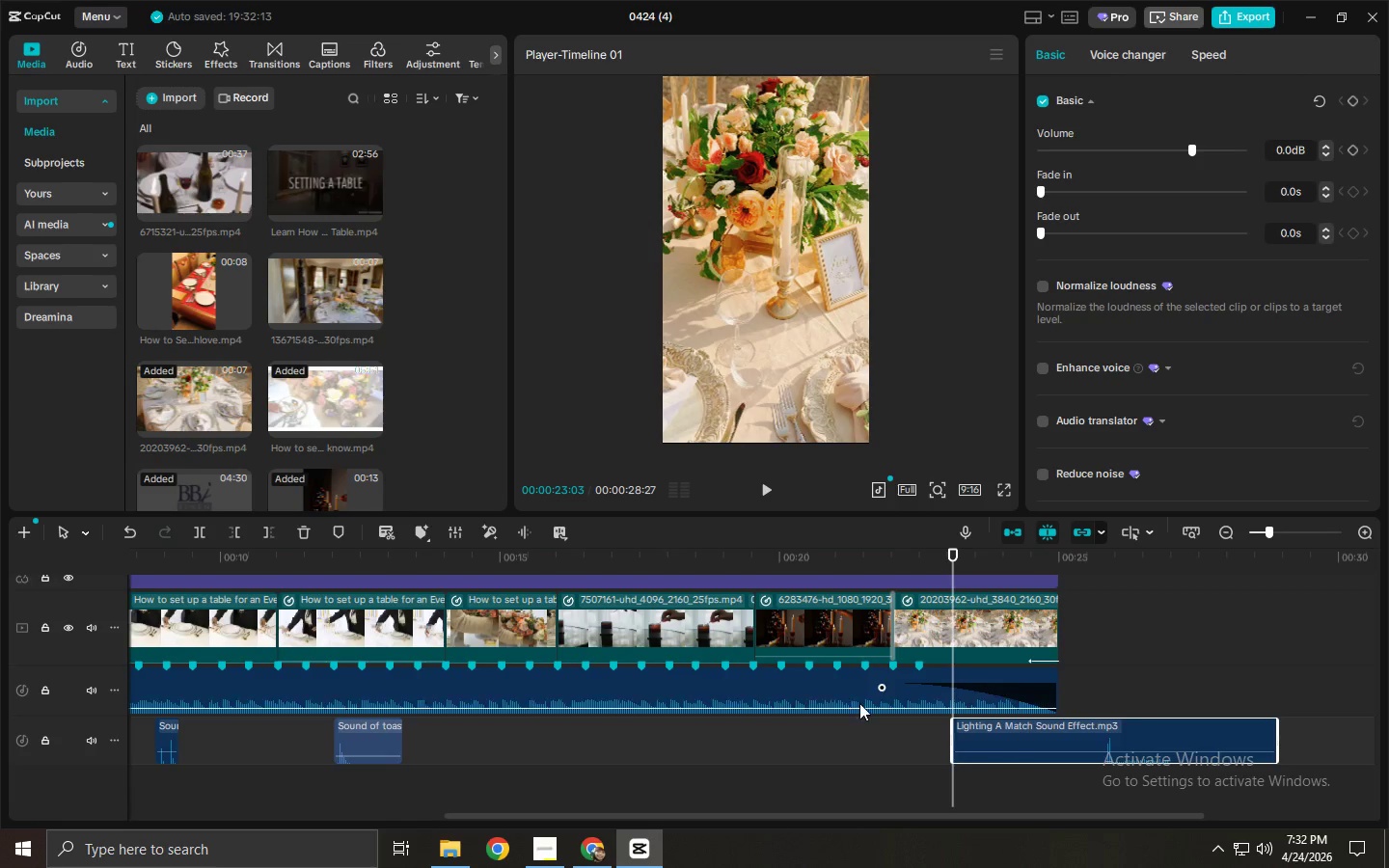 
key(Alt+Tab)
 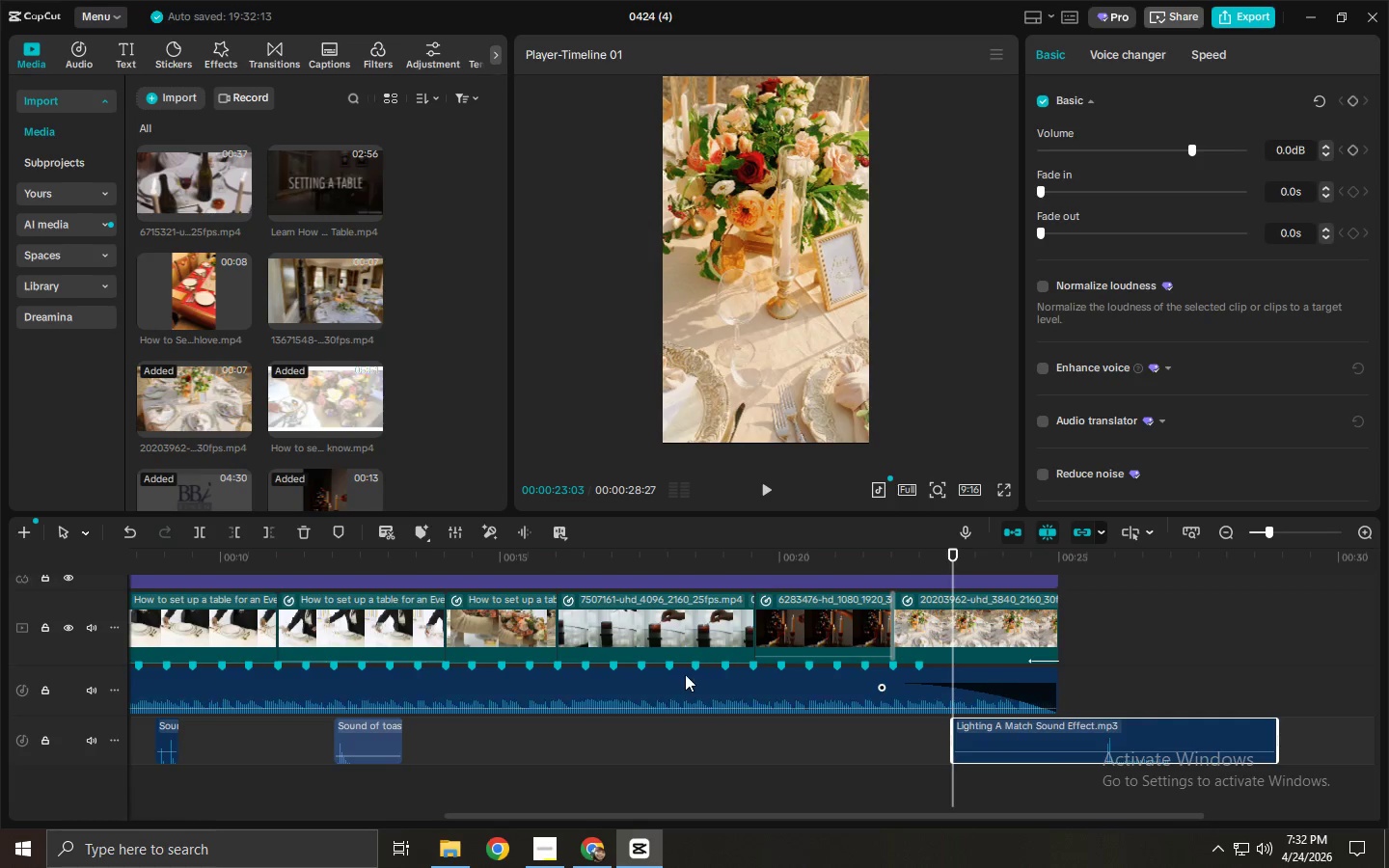 
left_click_drag(start_coordinate=[1034, 733], to_coordinate=[554, 737])
 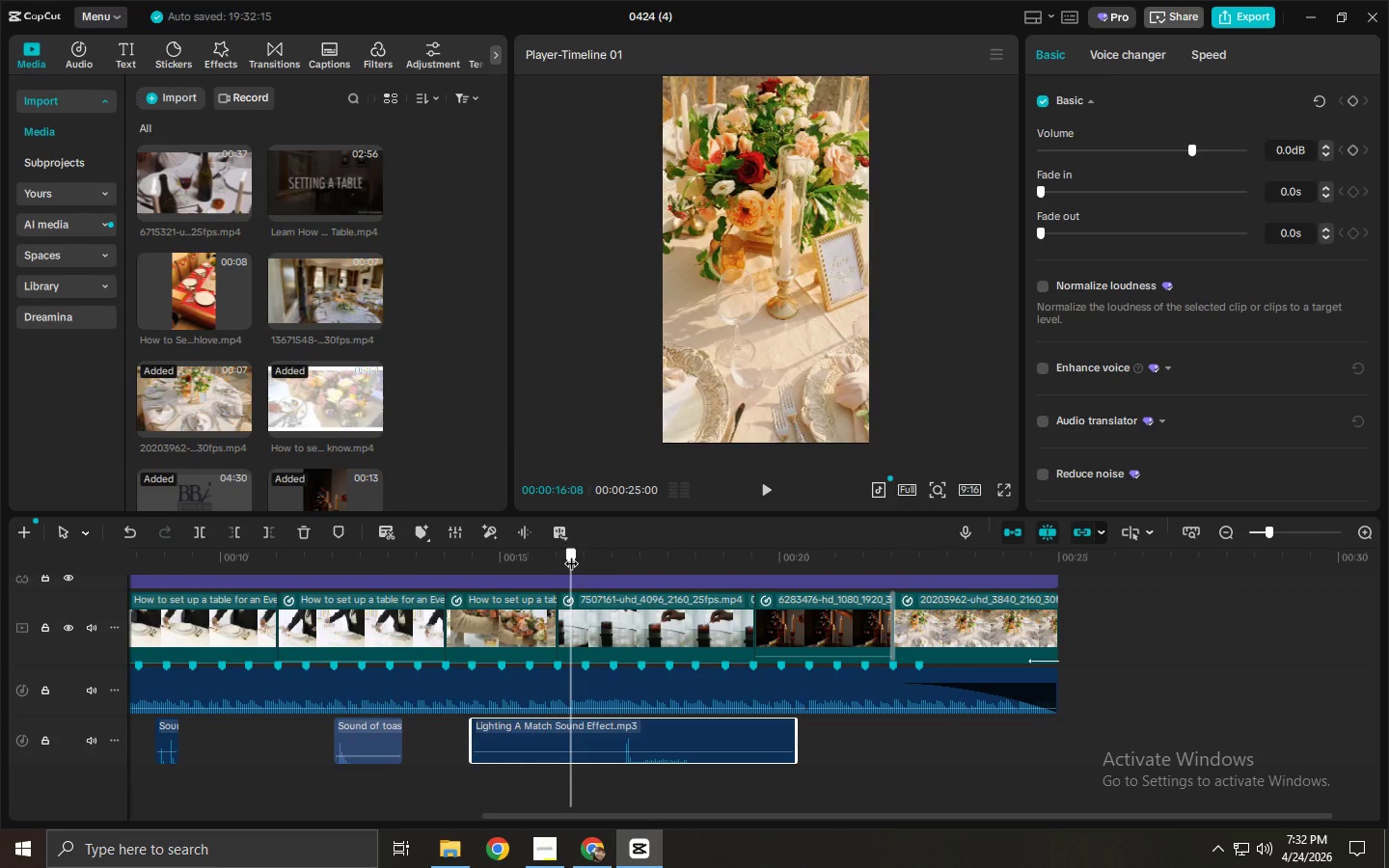 
key(Space)